 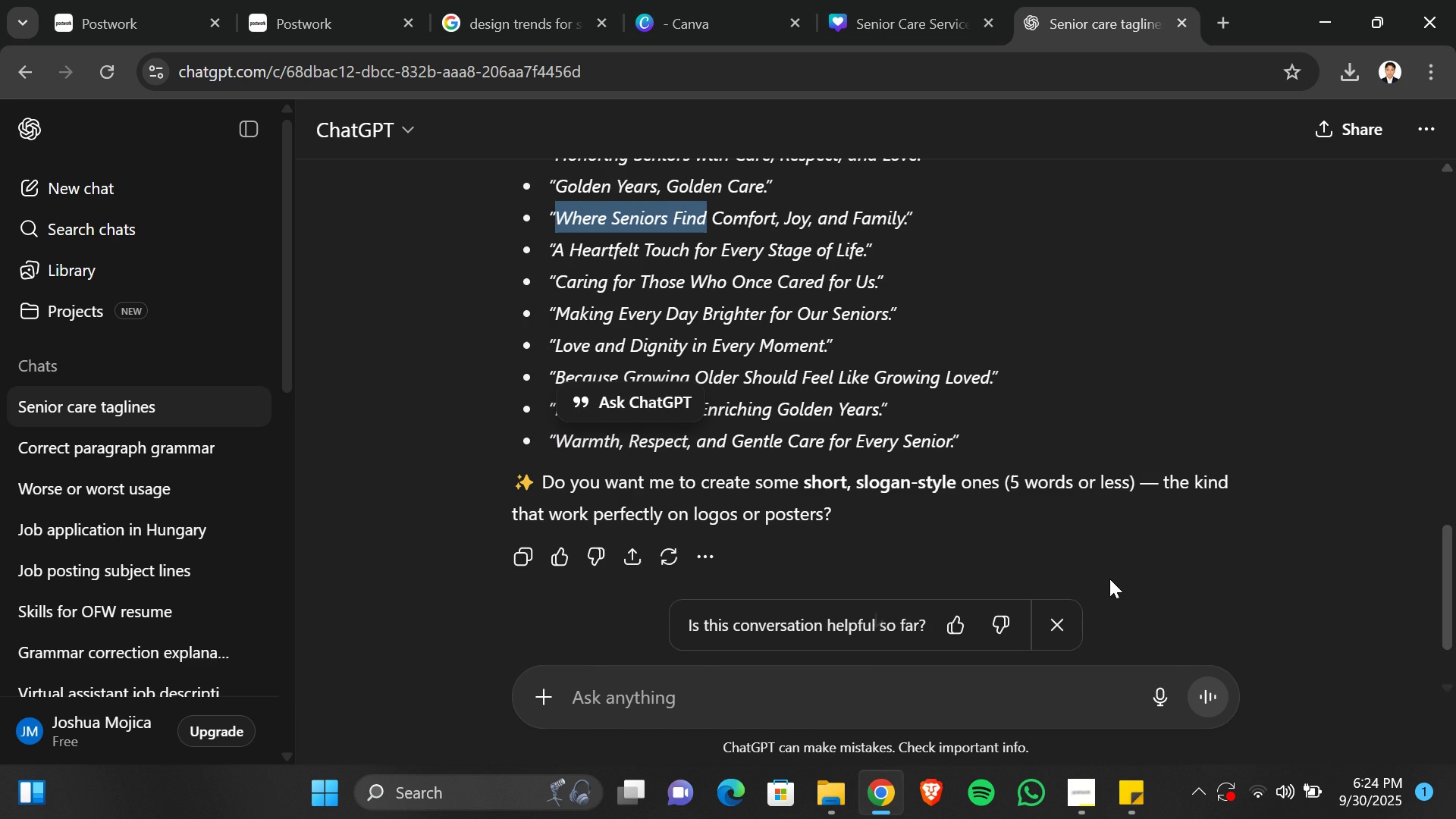 
left_click([1040, 551])
 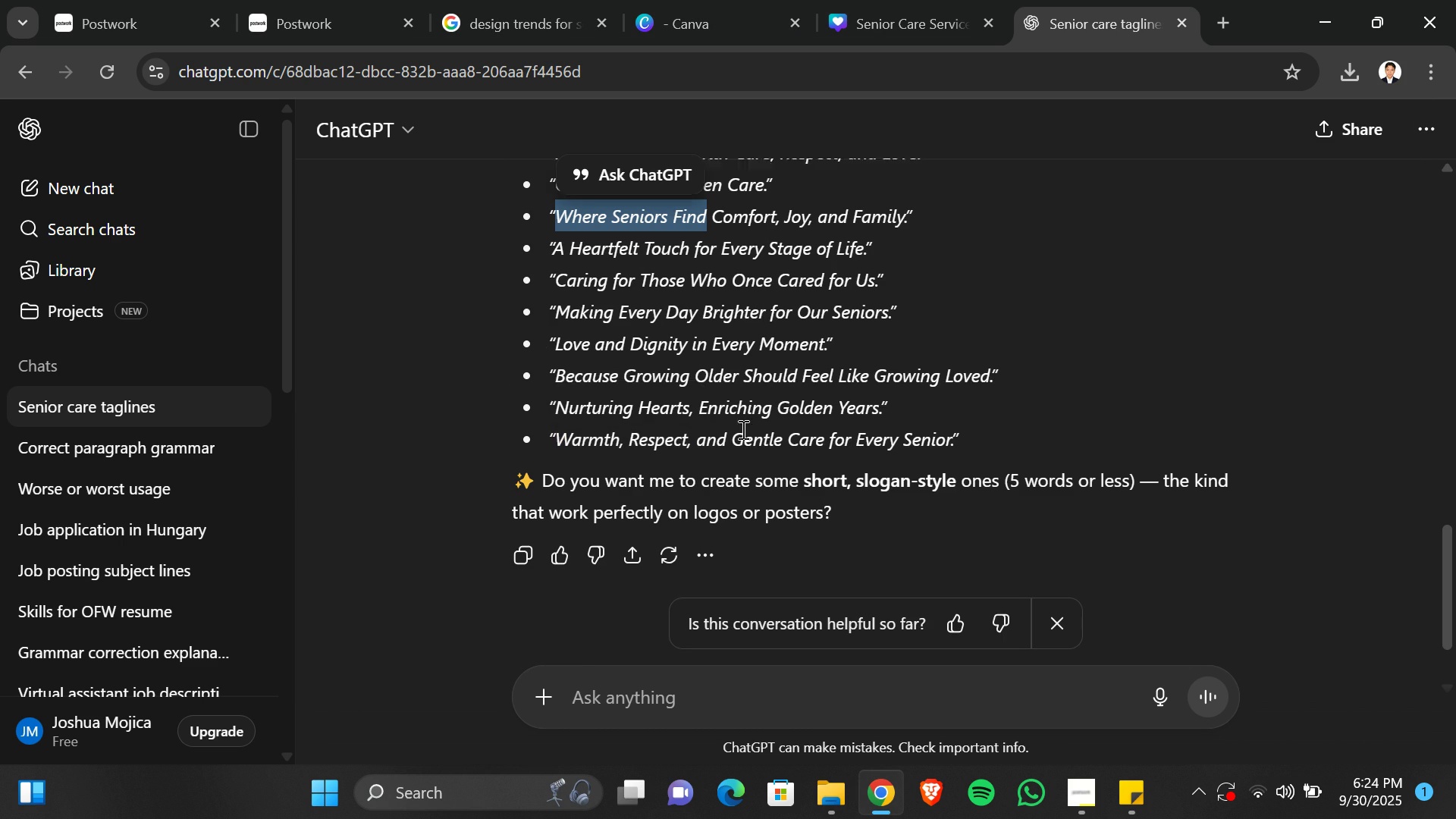 
scroll: coordinate [742, 429], scroll_direction: none, amount: 0.0
 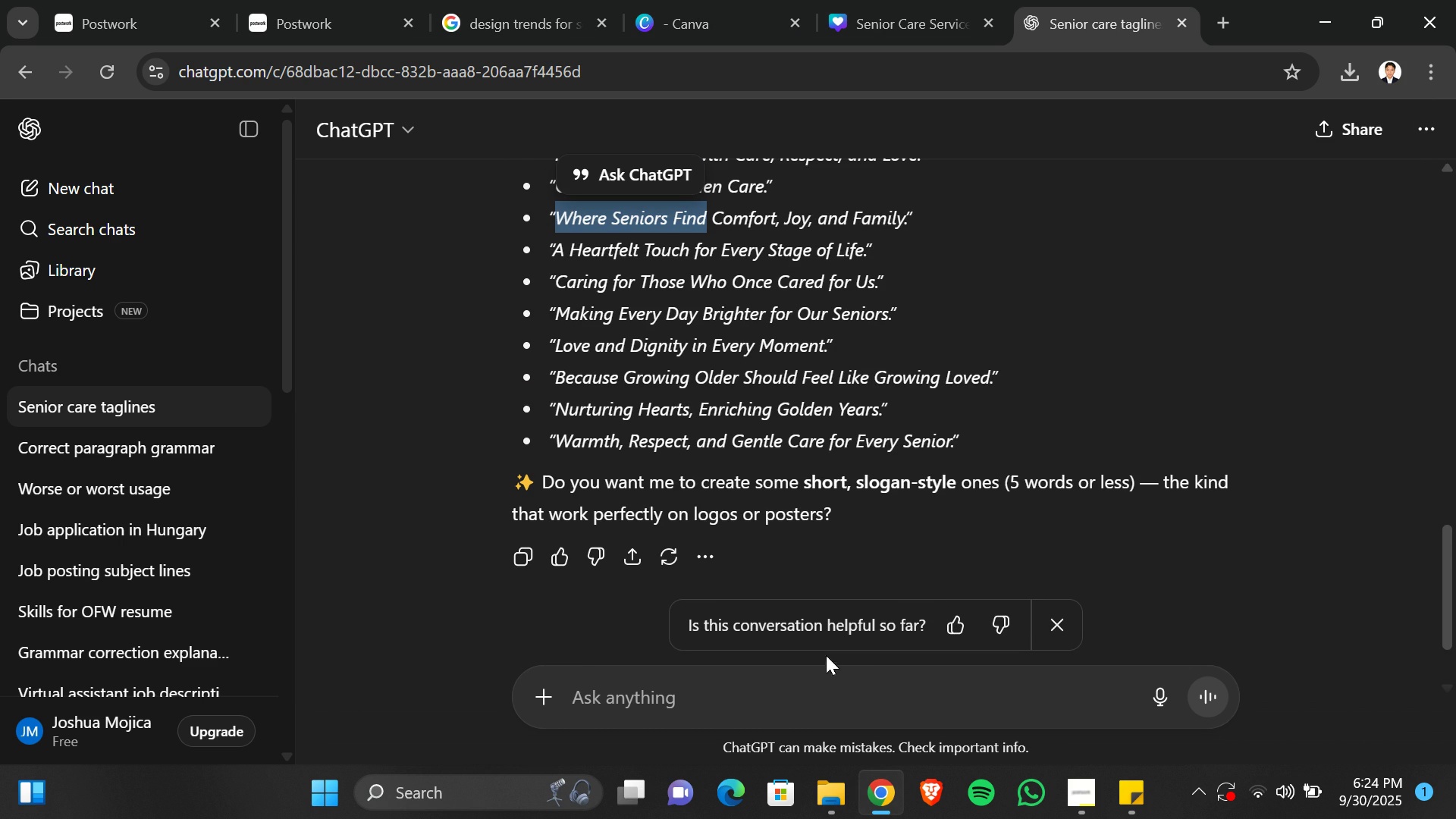 
left_click([805, 678])
 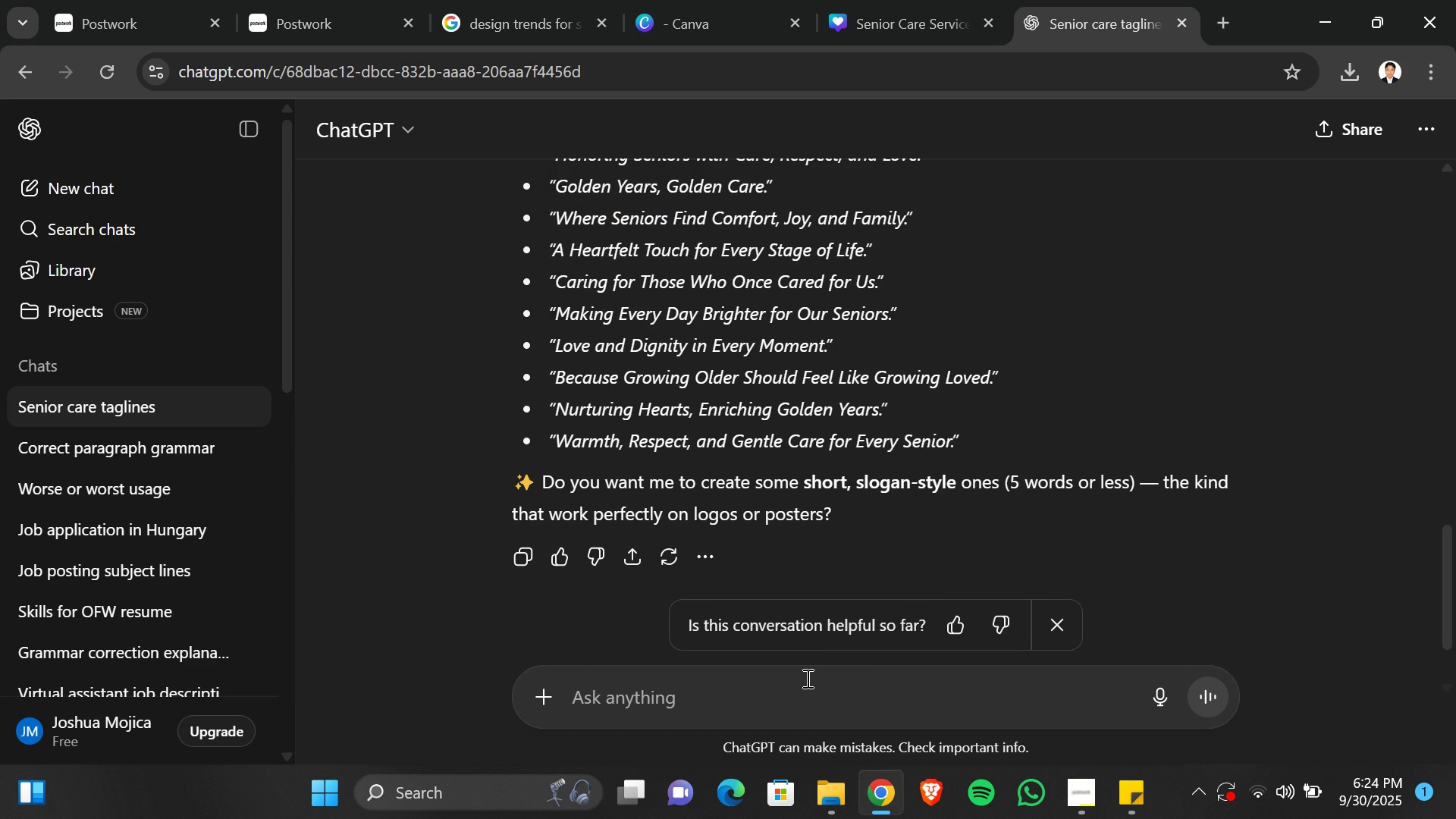 
type(more)
 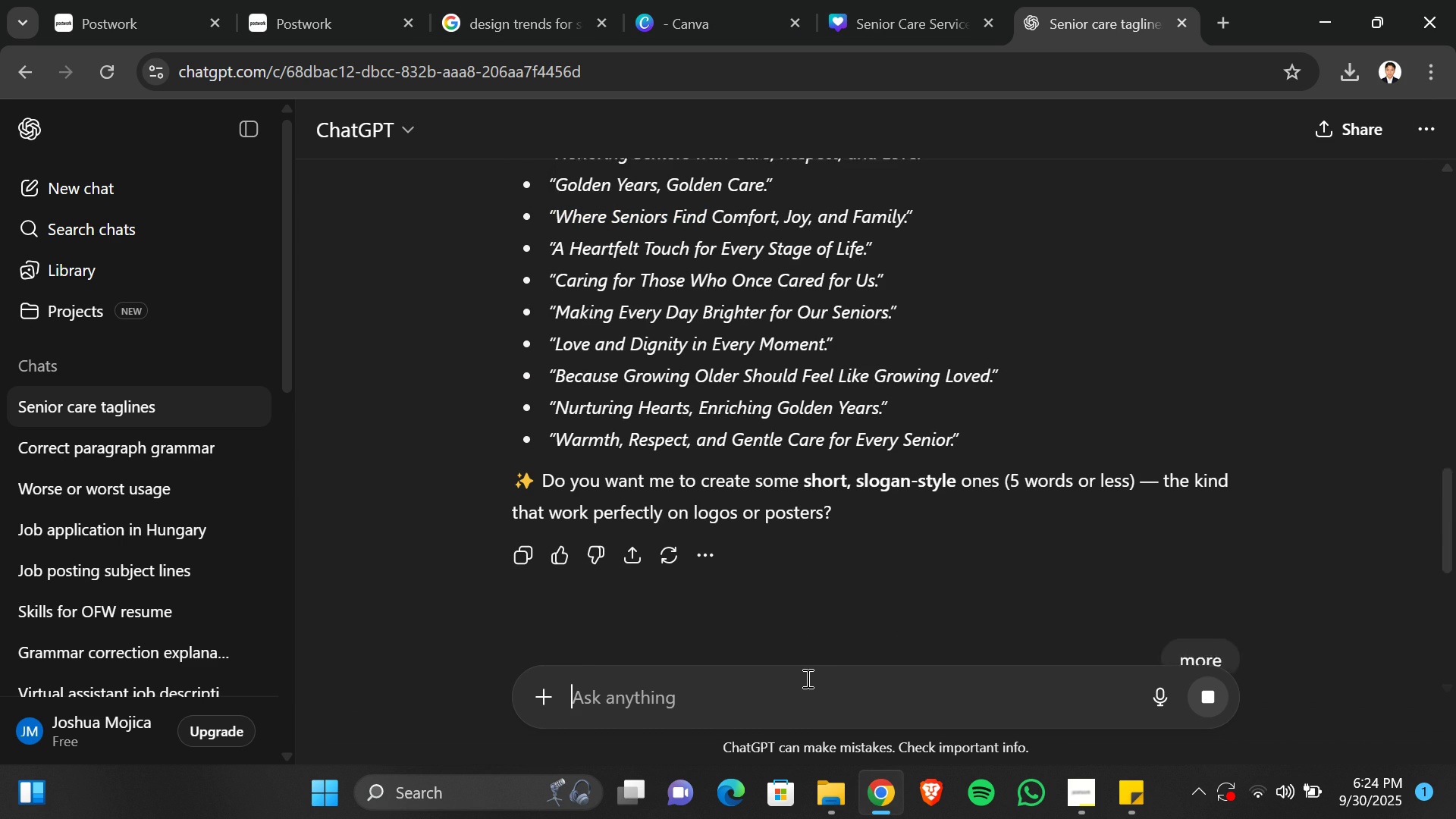 
key(Enter)
 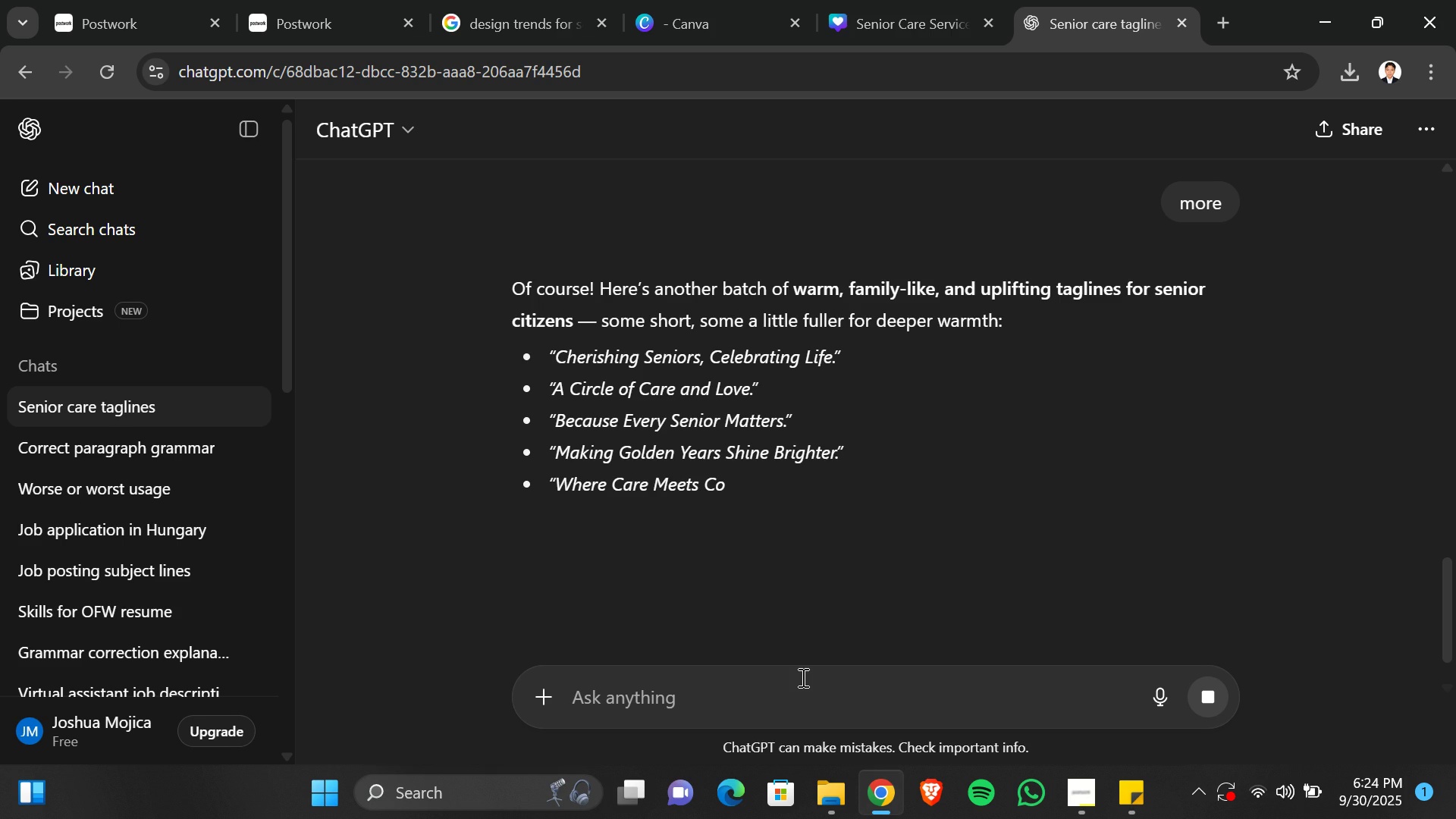 
wait(9.12)
 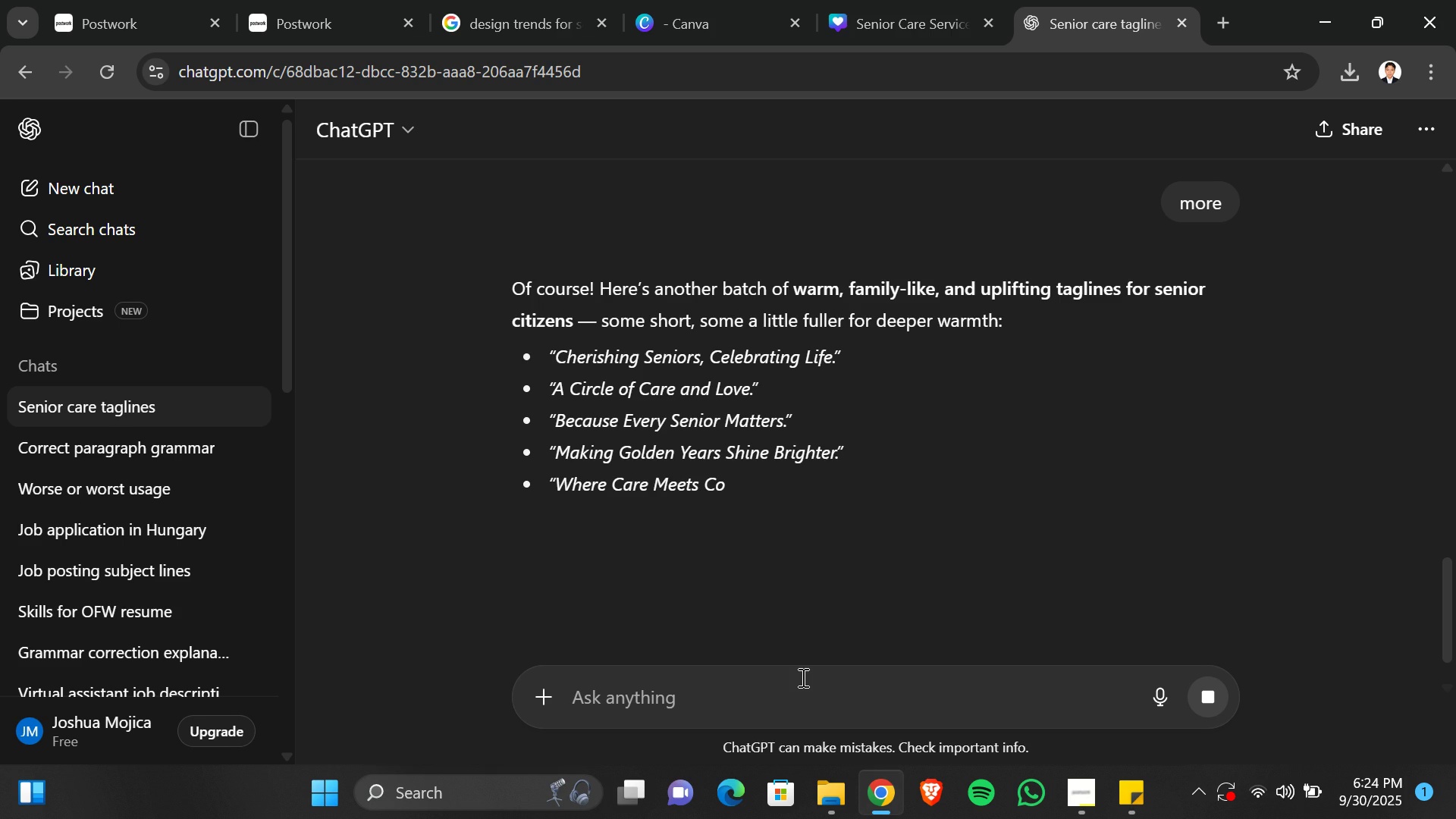 
scroll: coordinate [739, 485], scroll_direction: down, amount: 2.0
 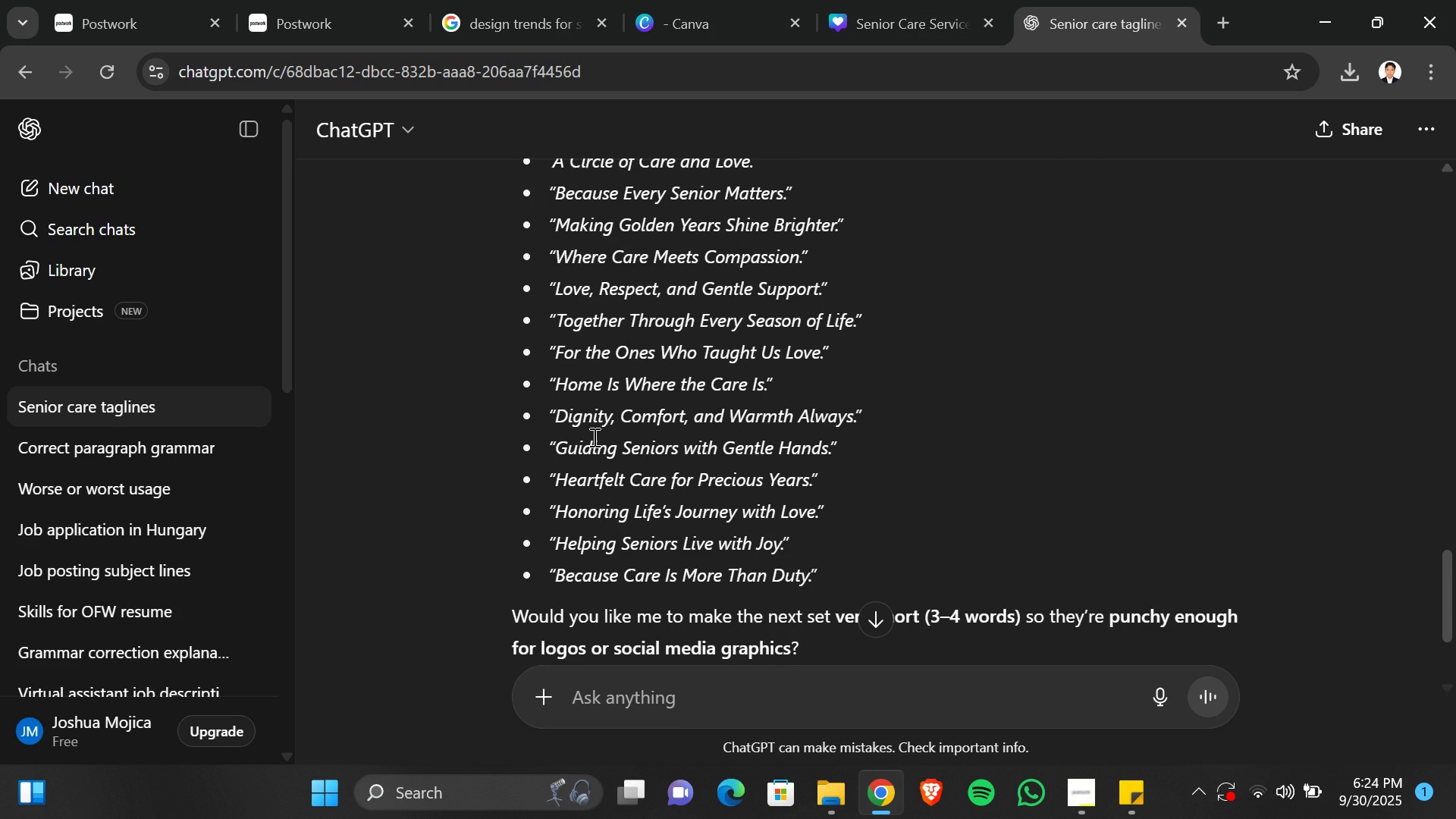 
left_click([593, 437])